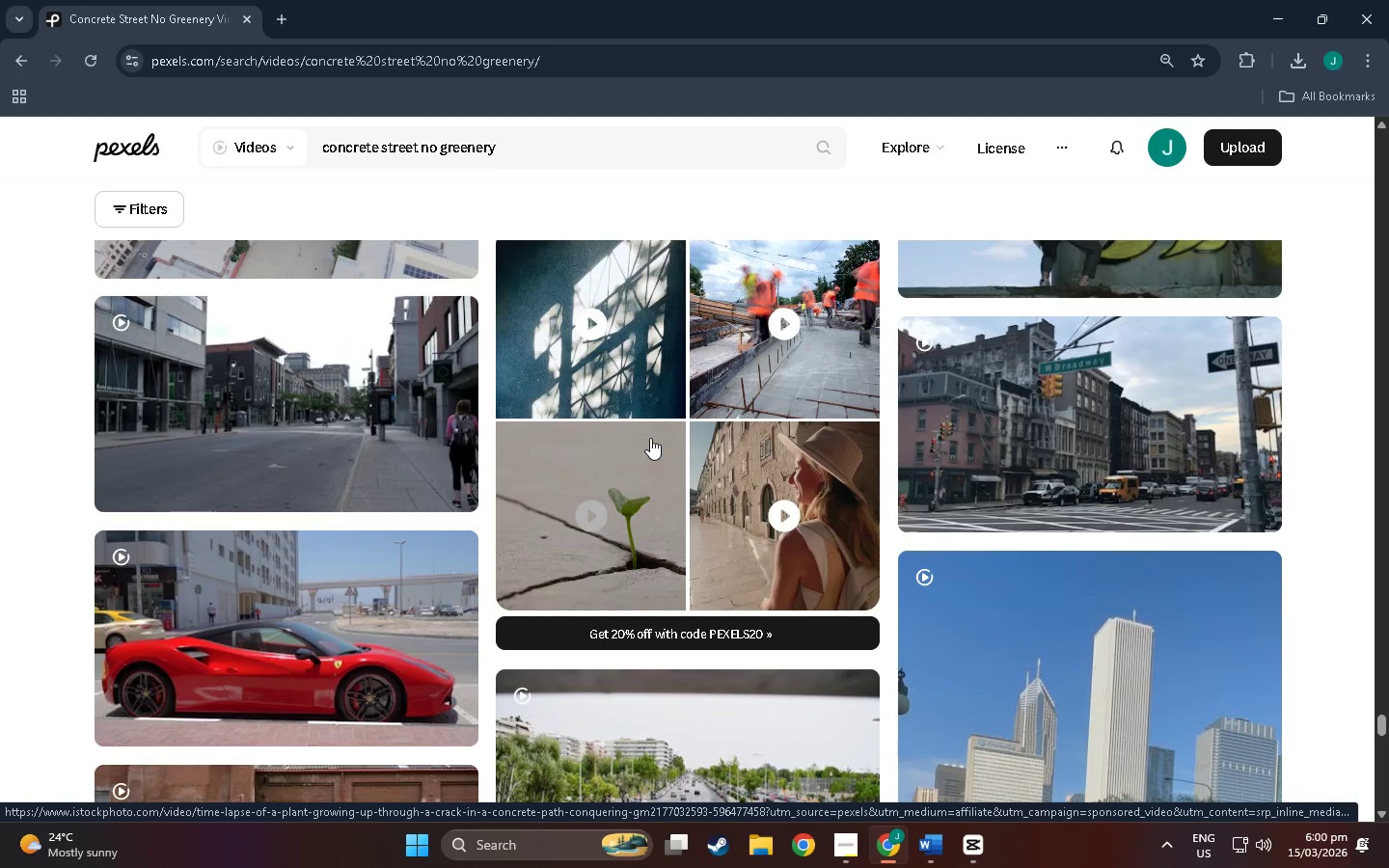 
scroll: coordinate [651, 438], scroll_direction: down, amount: 1.0
 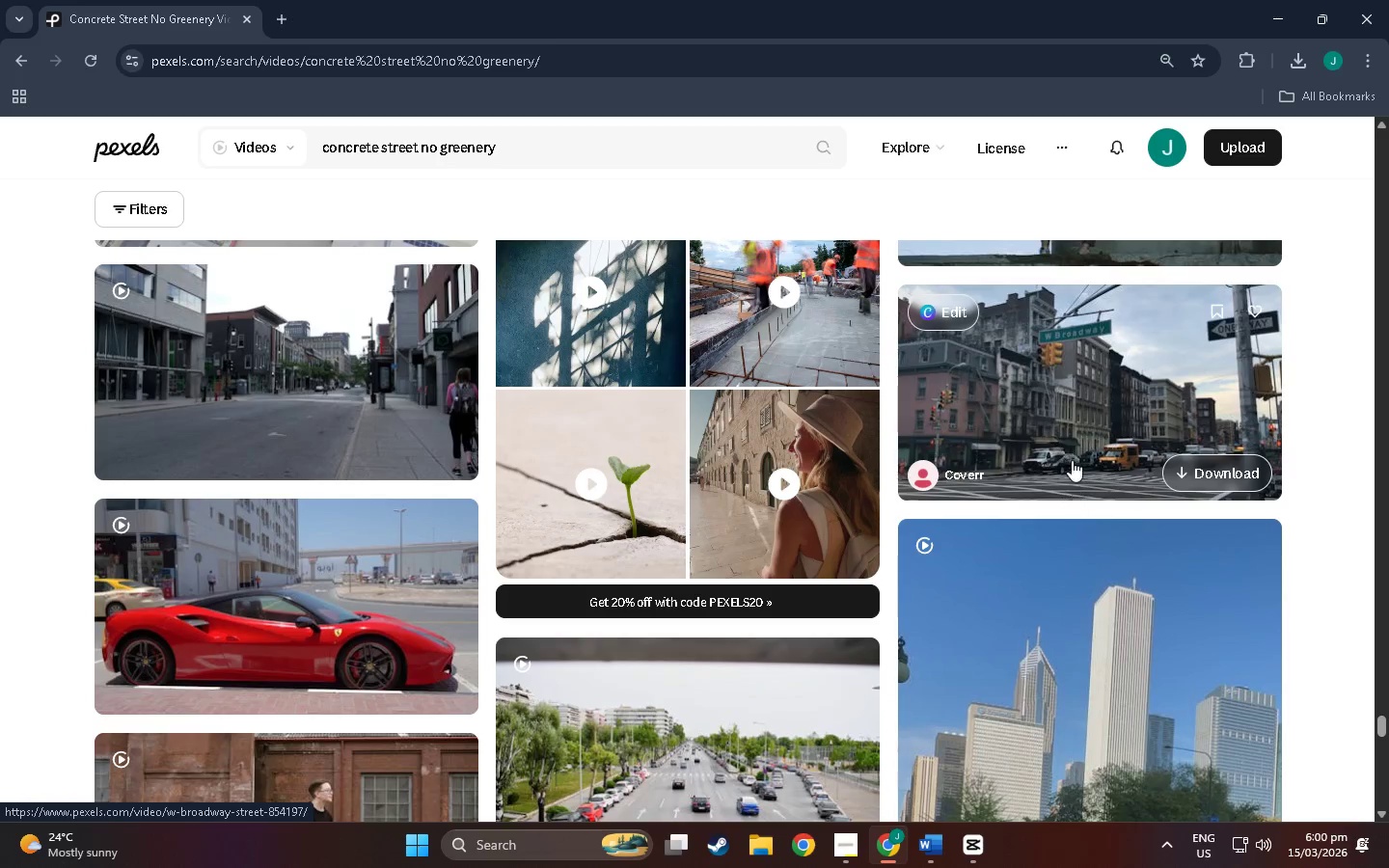 
left_click([1072, 437])
 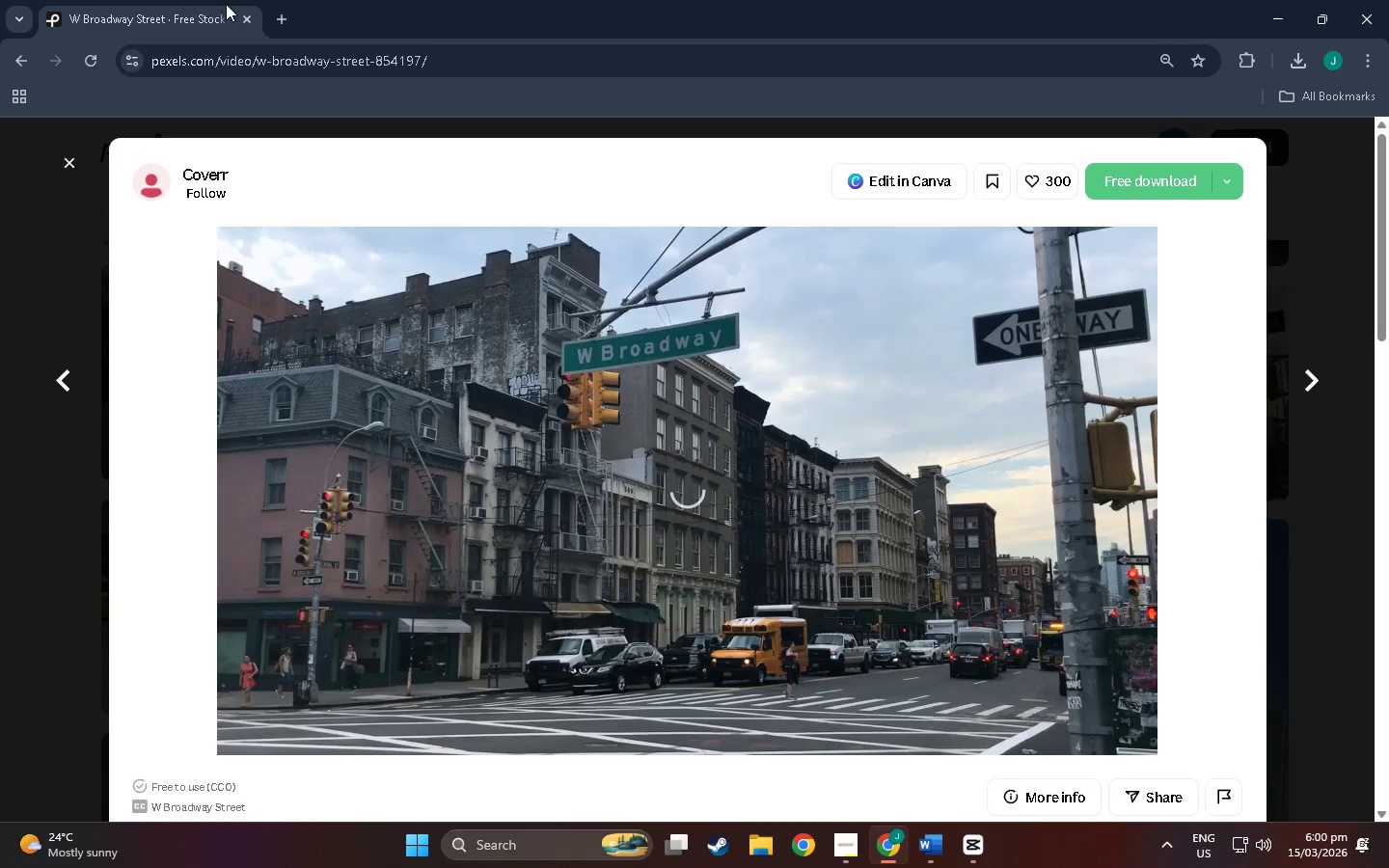 
left_click([461, 62])
 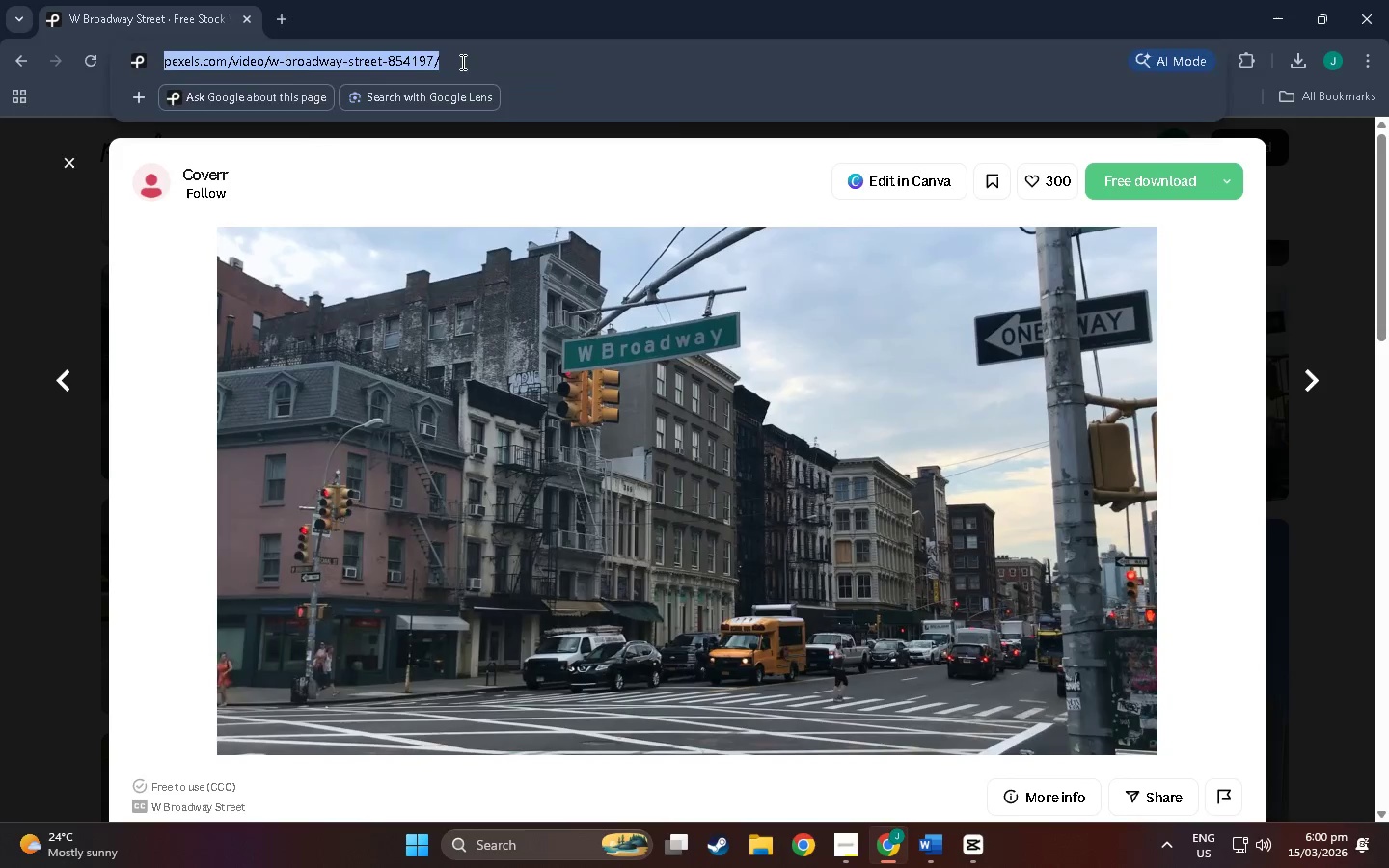 
key(Control+C)
 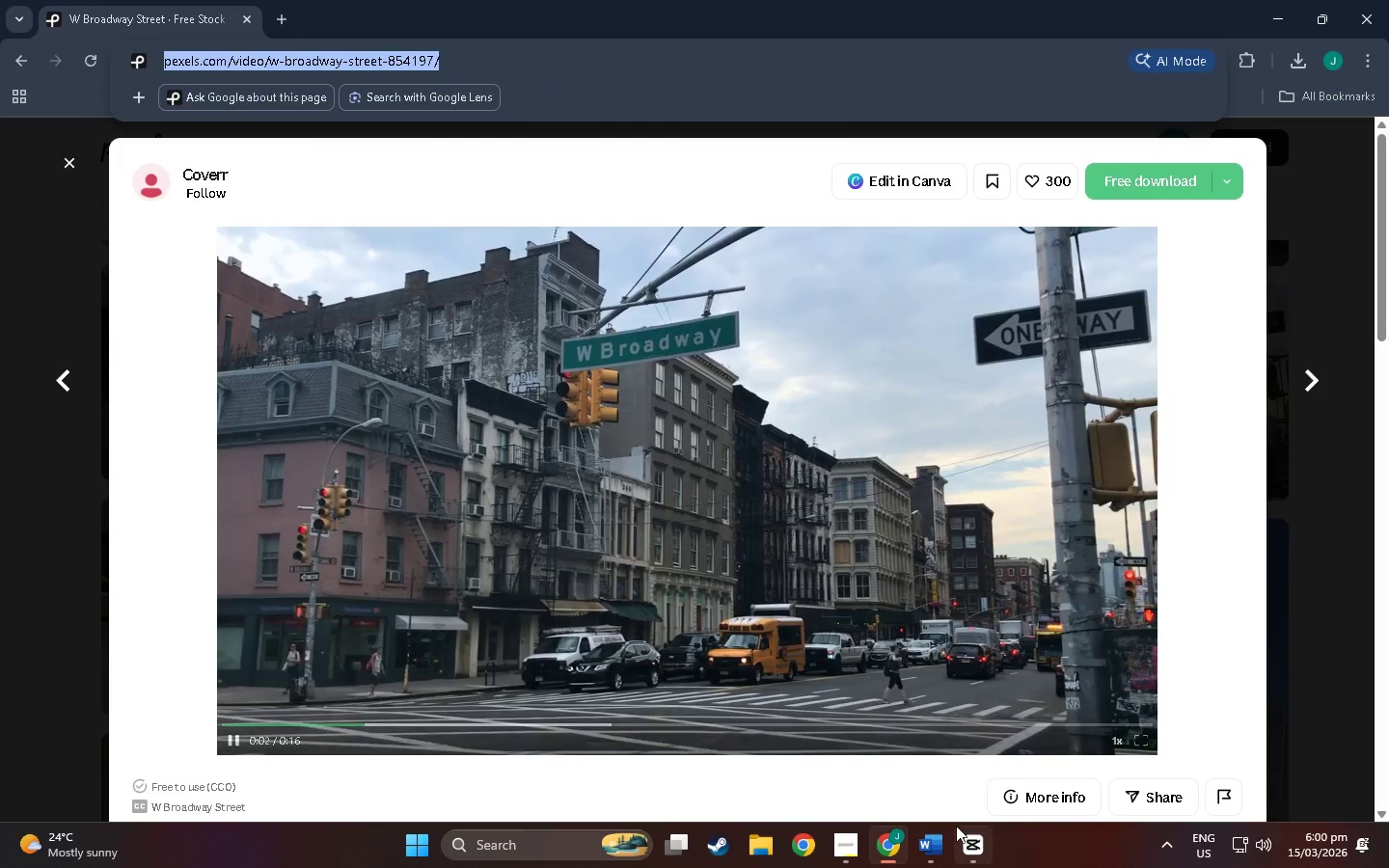 
mouse_move([912, 841])
 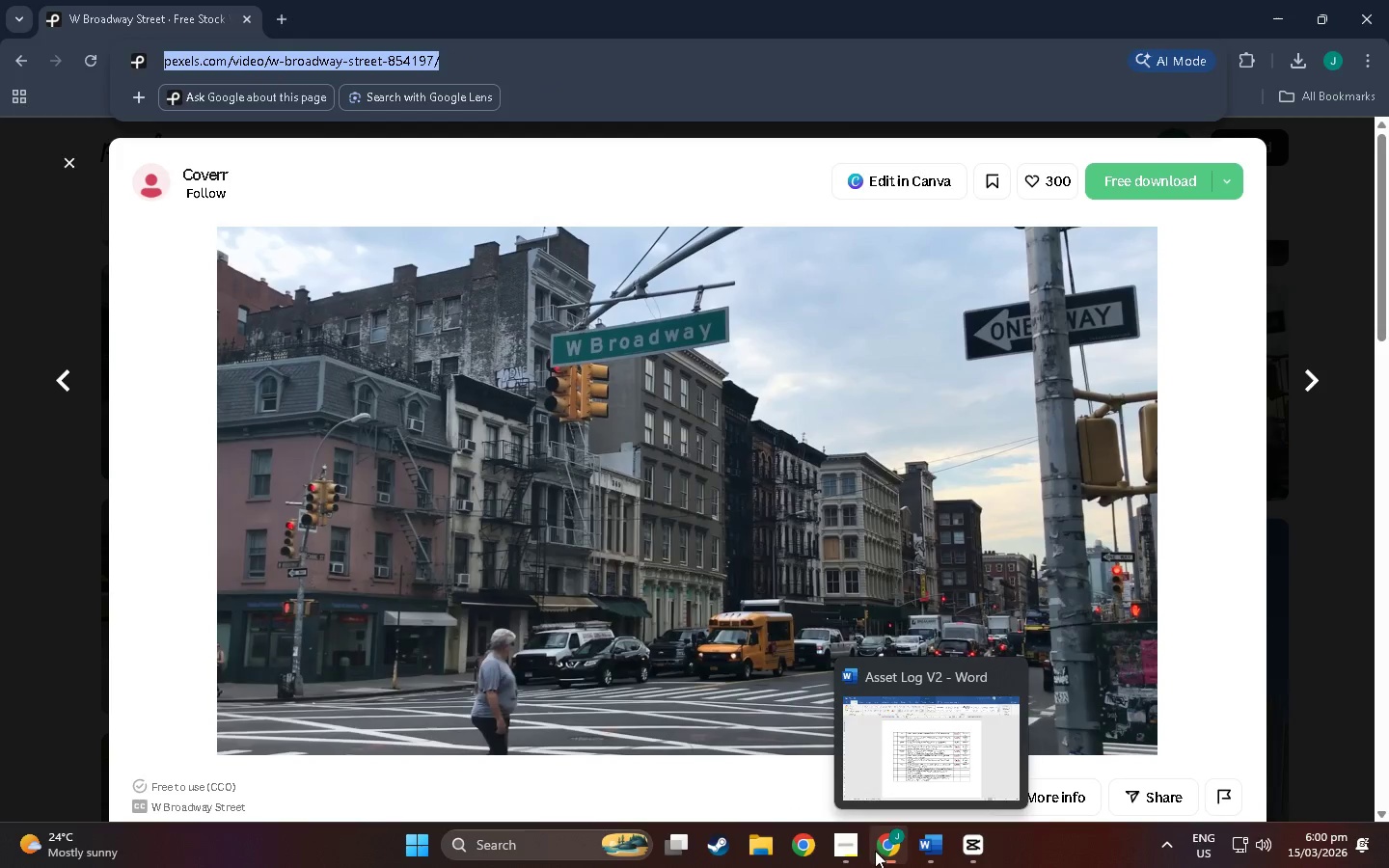 
left_click([843, 843])